 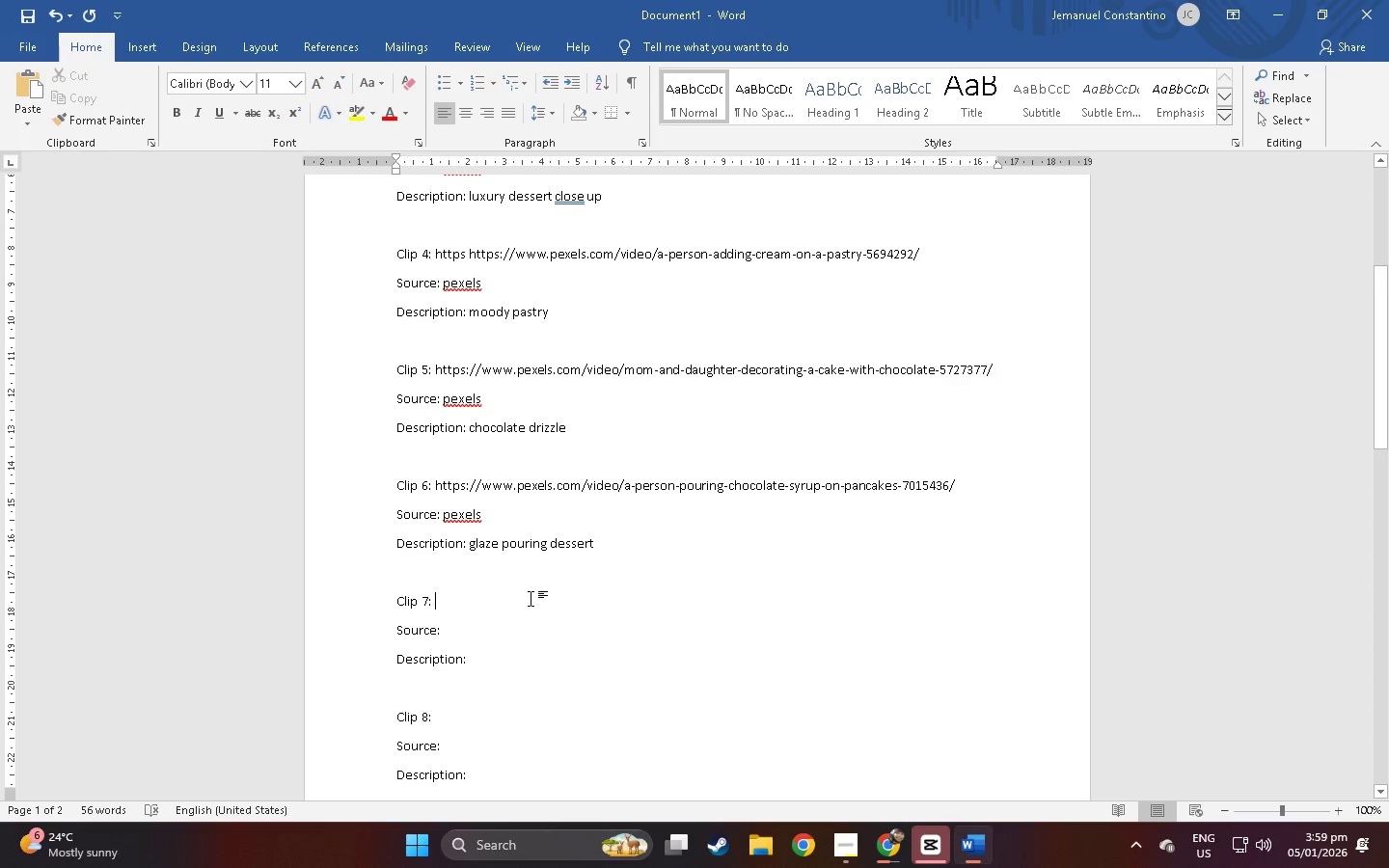 
key(Control+ControlLeft)
 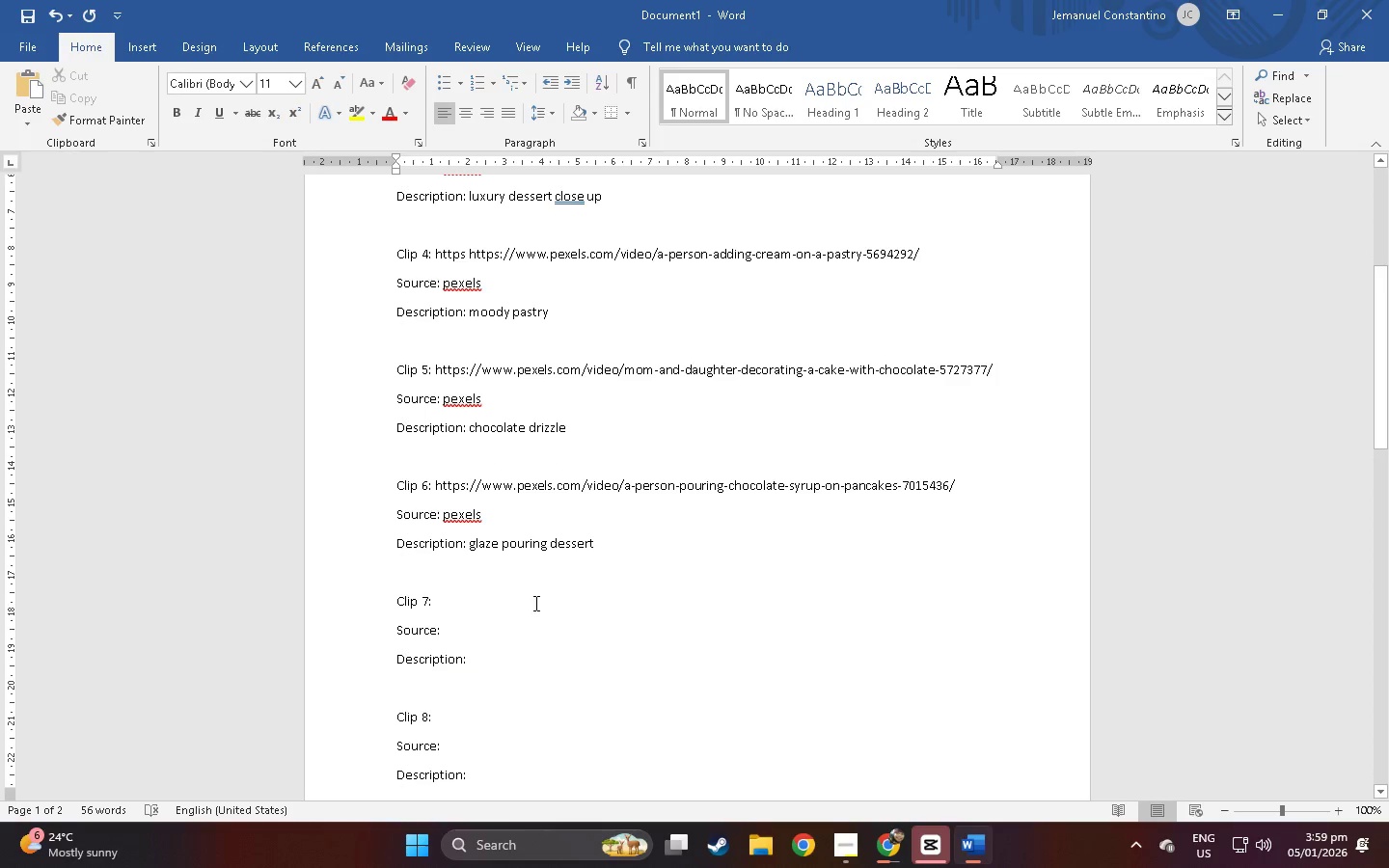 
key(Control+V)
 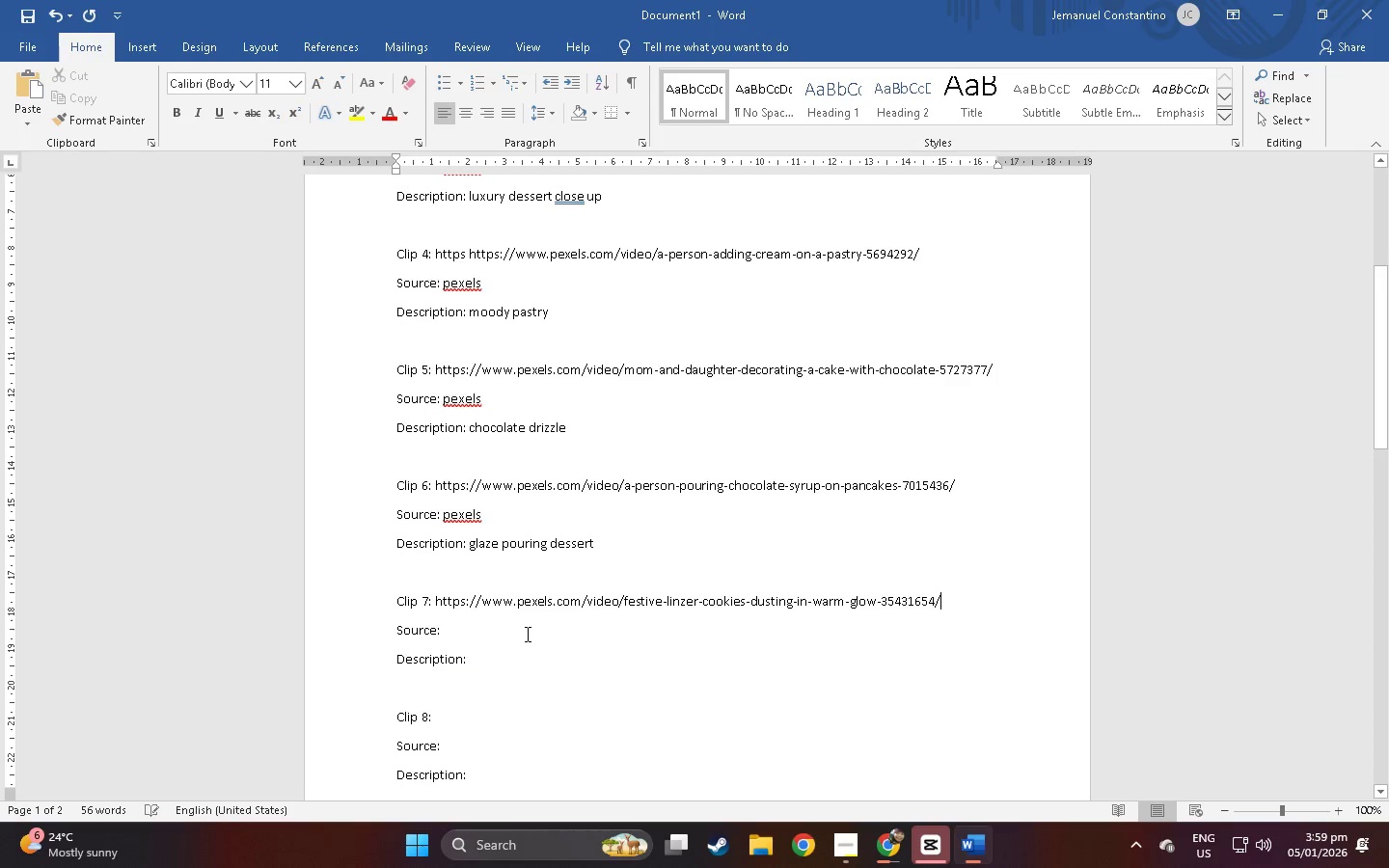 
left_click([526, 634])
 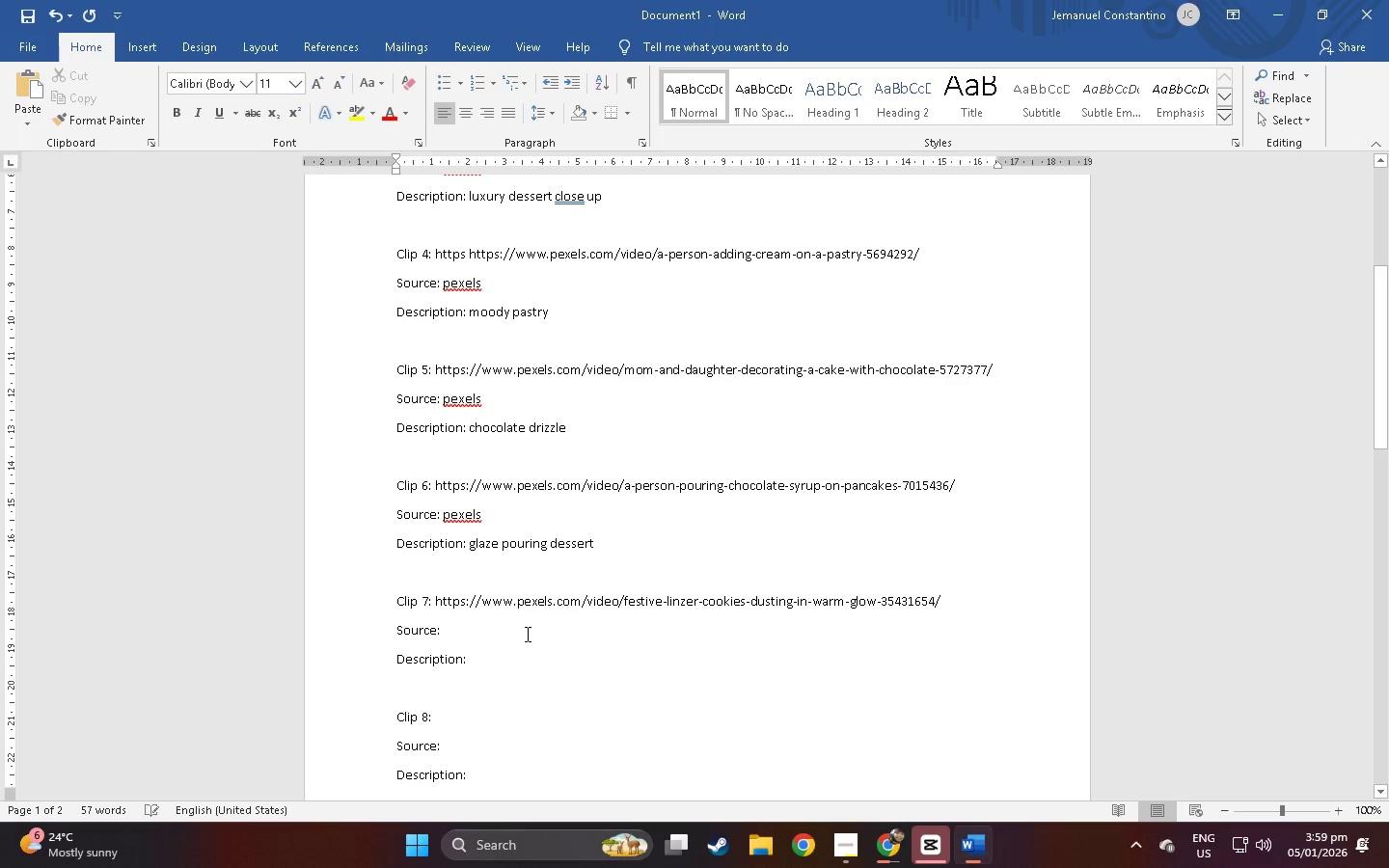 
type(pexels)
 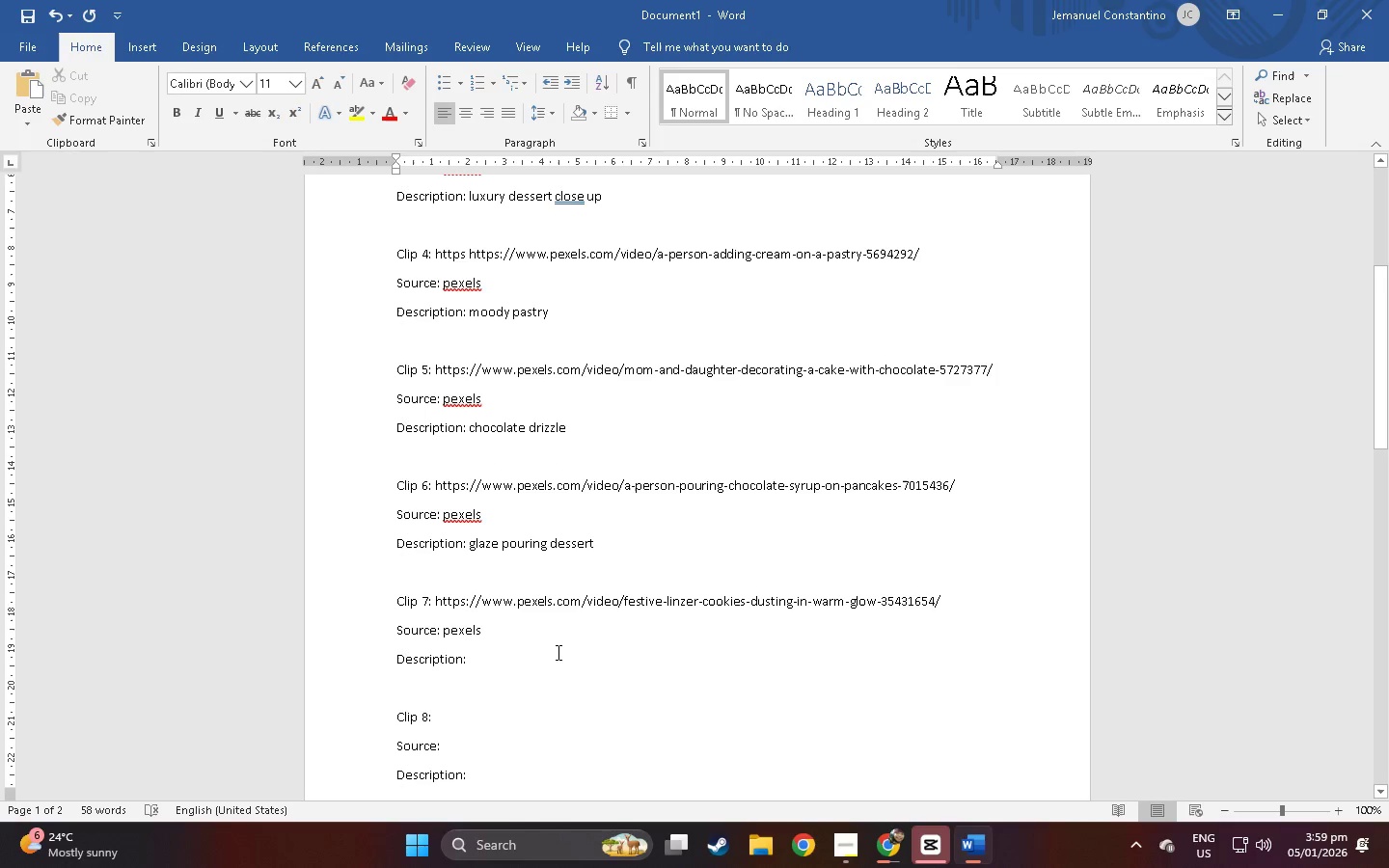 
left_click([558, 657])
 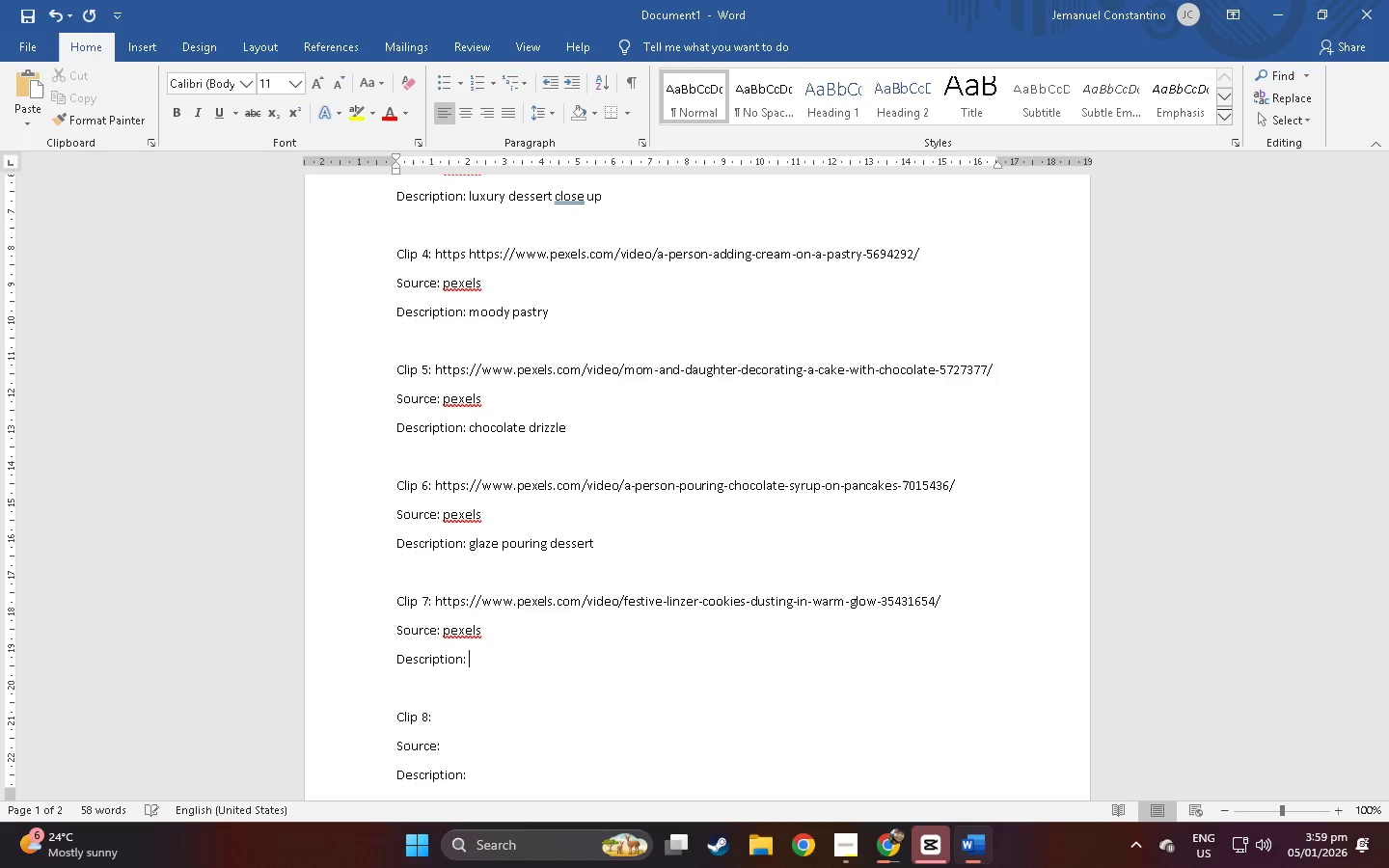 
type(slow motion desee)
key(Backspace)
key(Backspace)
type(sert)
 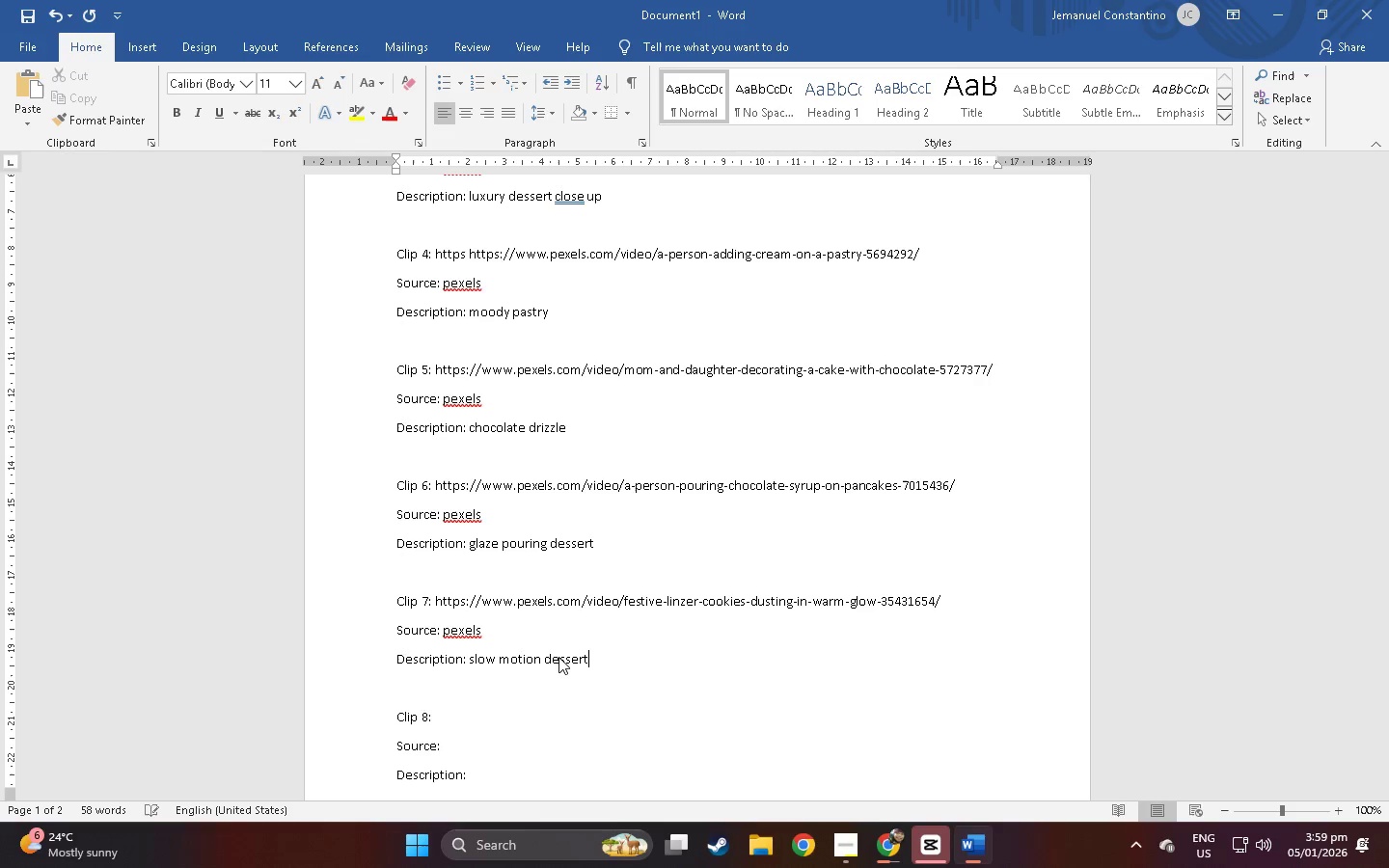 
key(Enter)
 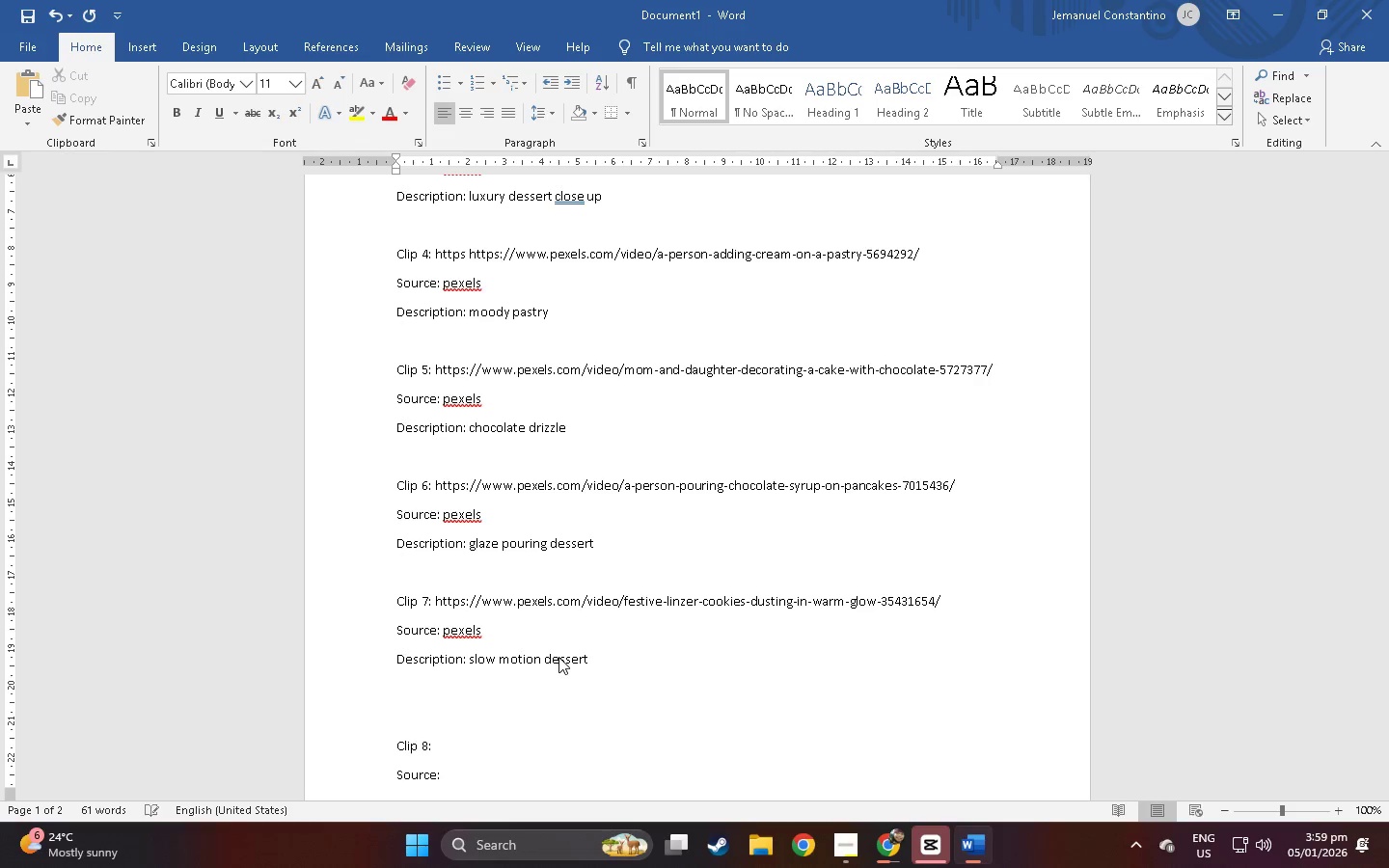 
key(Backspace)
 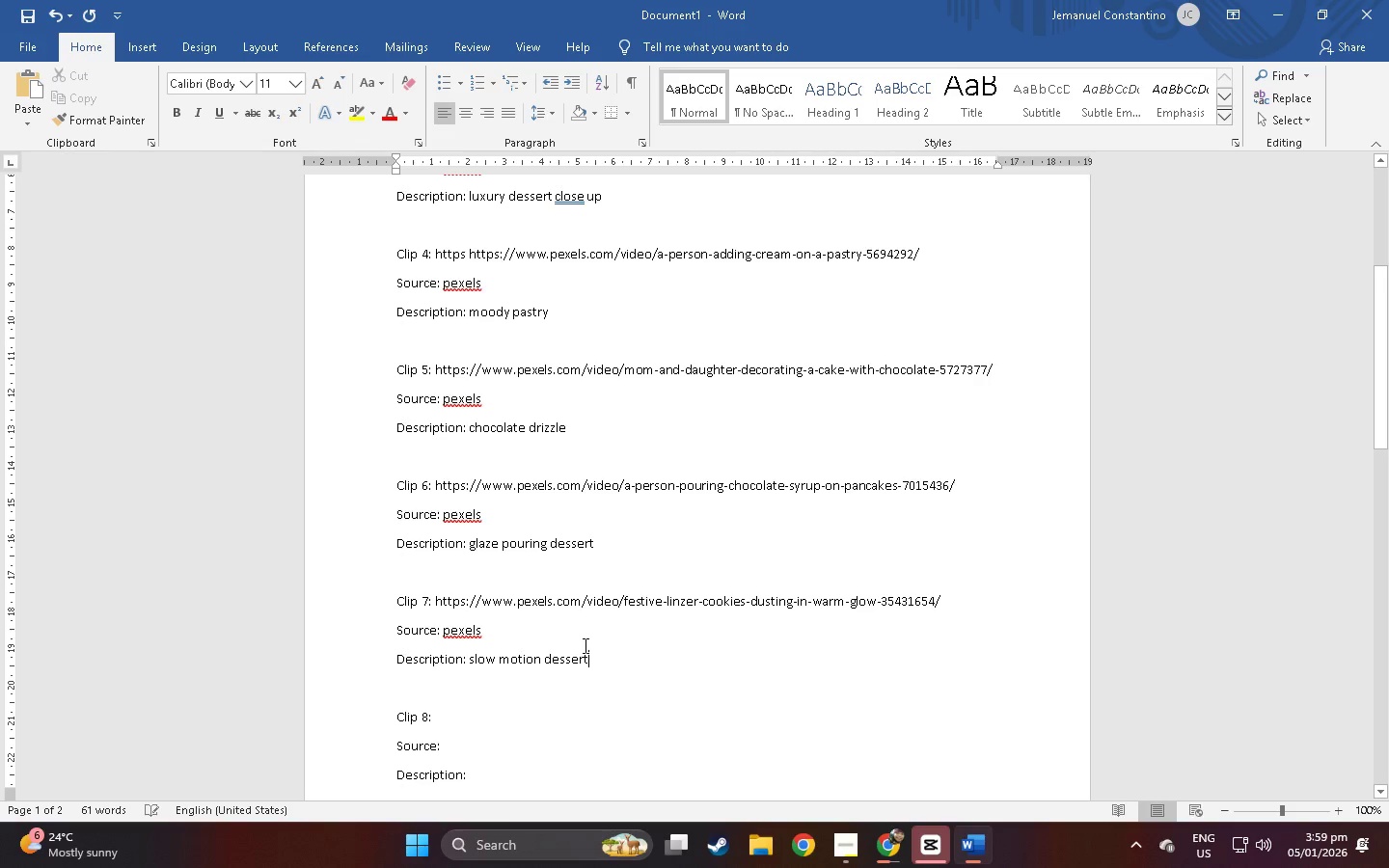 
scroll: coordinate [559, 646], scroll_direction: down, amount: 12.0
 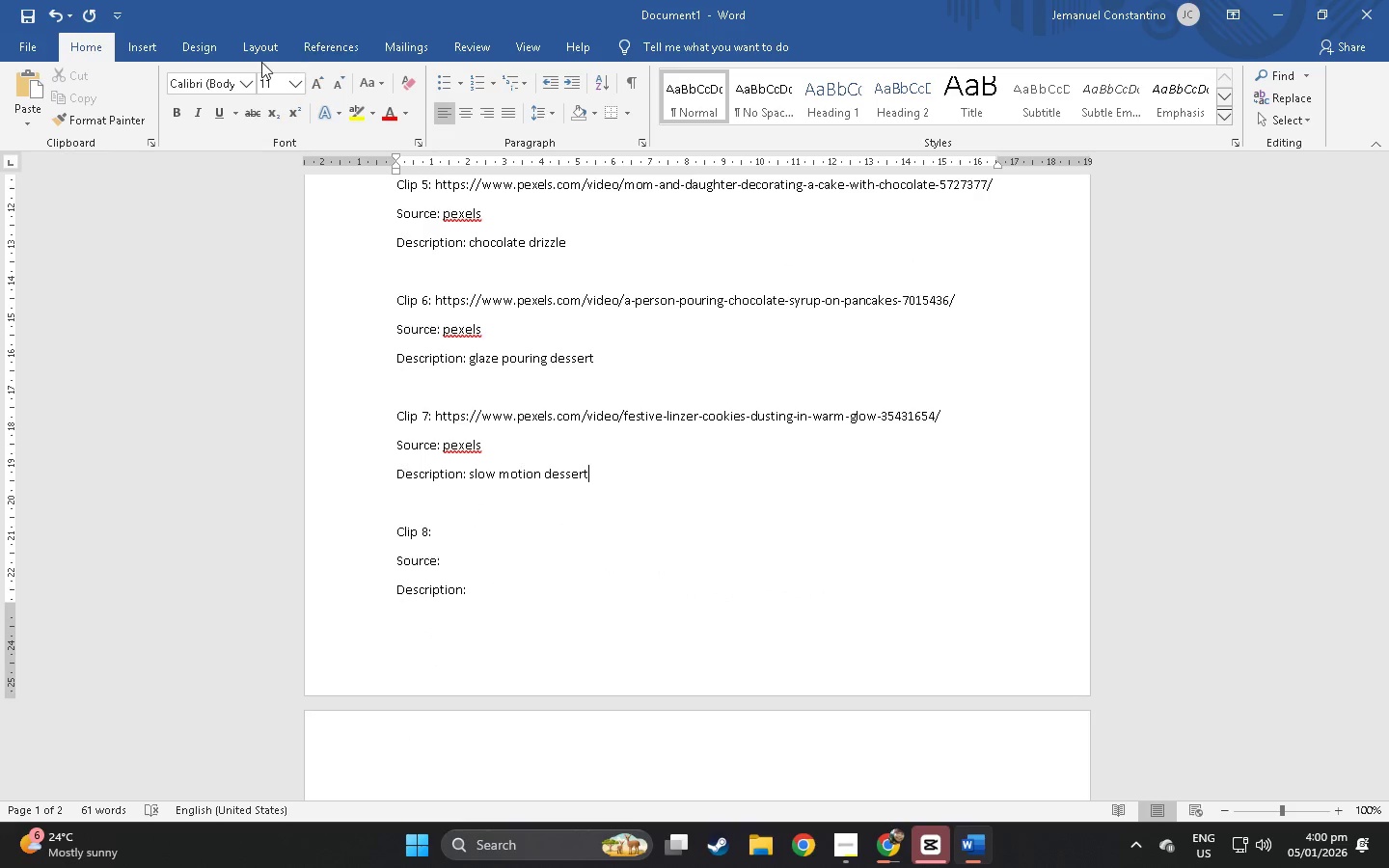 
left_click([261, 57])
 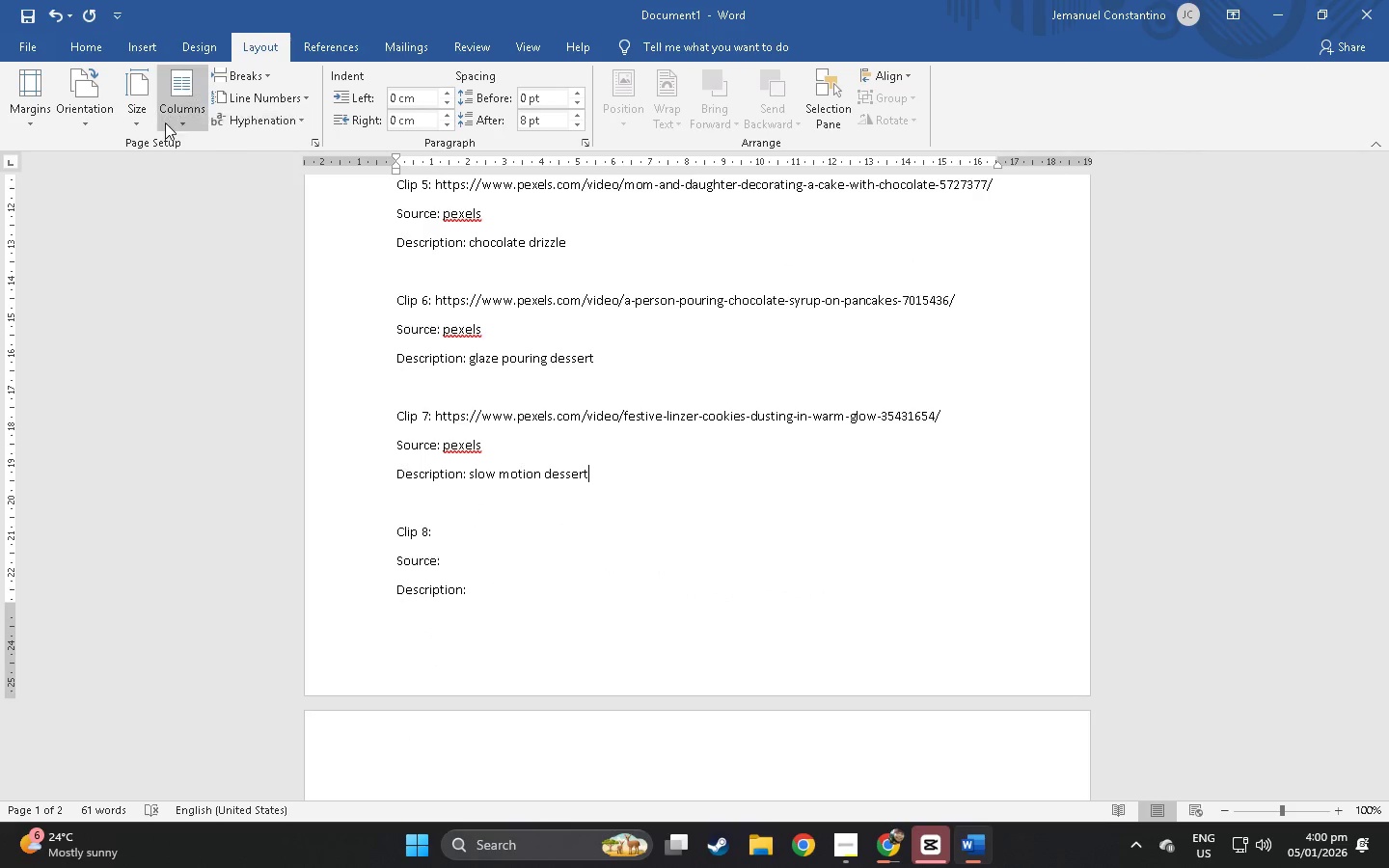 
left_click([150, 123])
 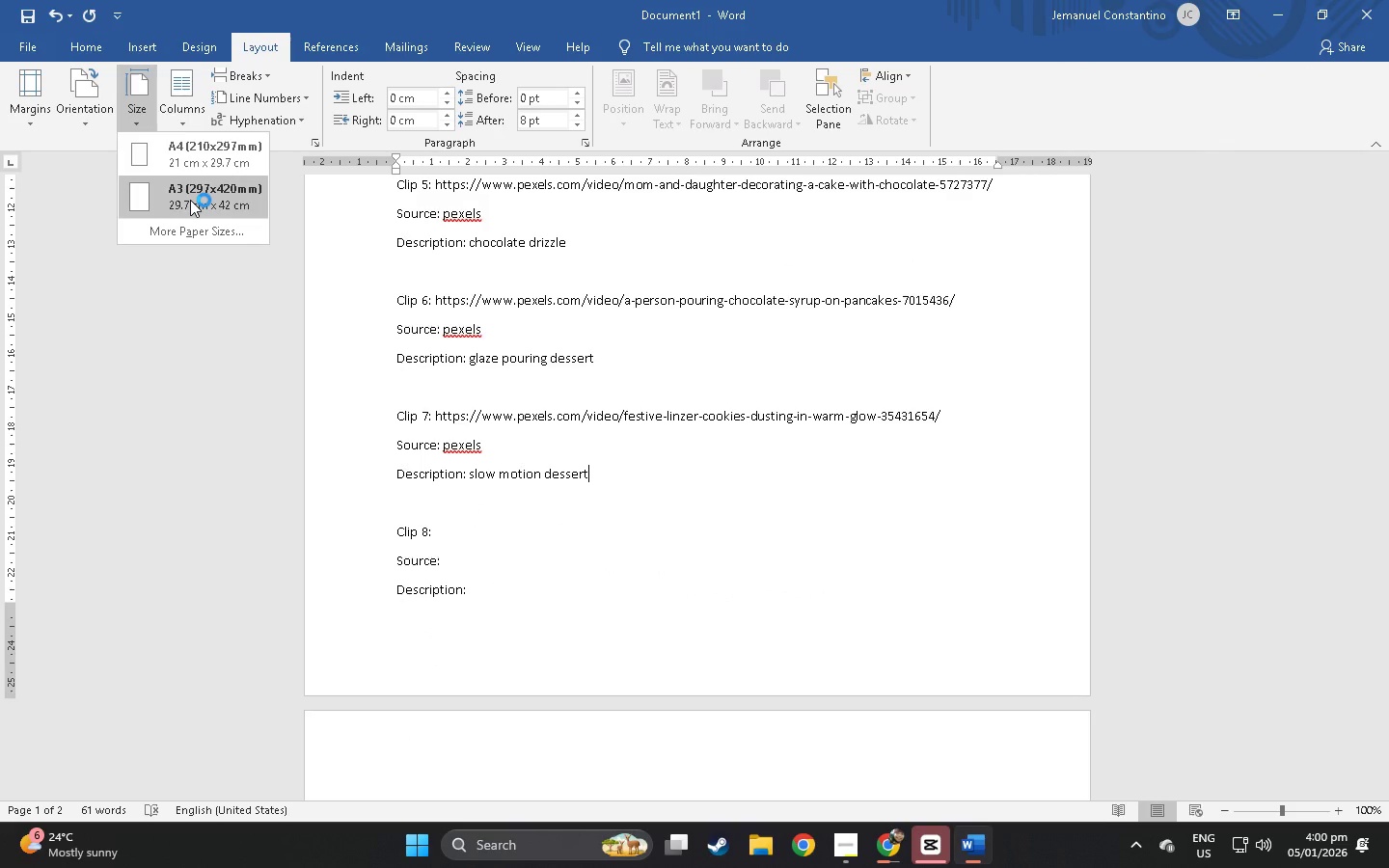 
left_click([201, 230])
 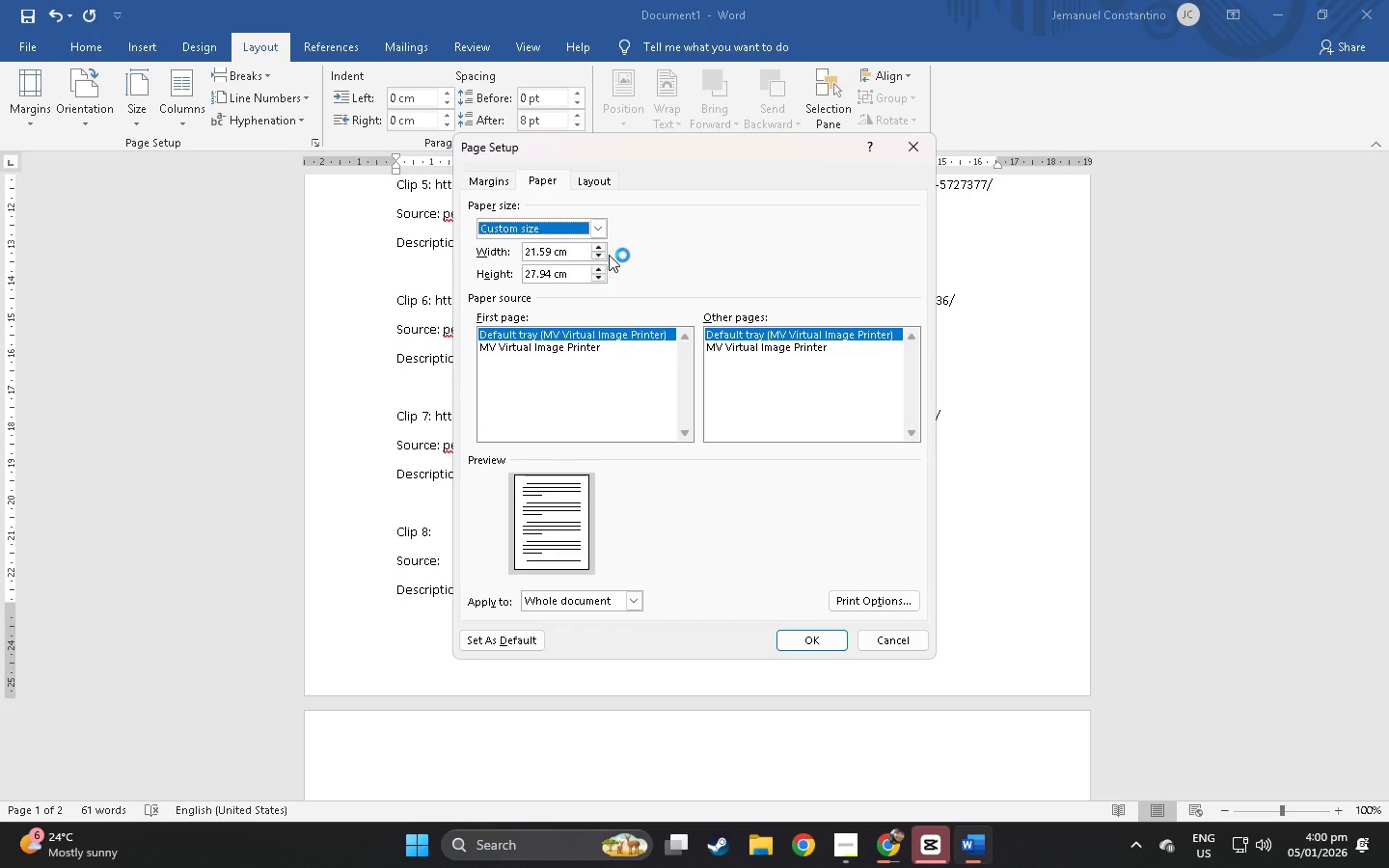 
left_click([578, 231])
 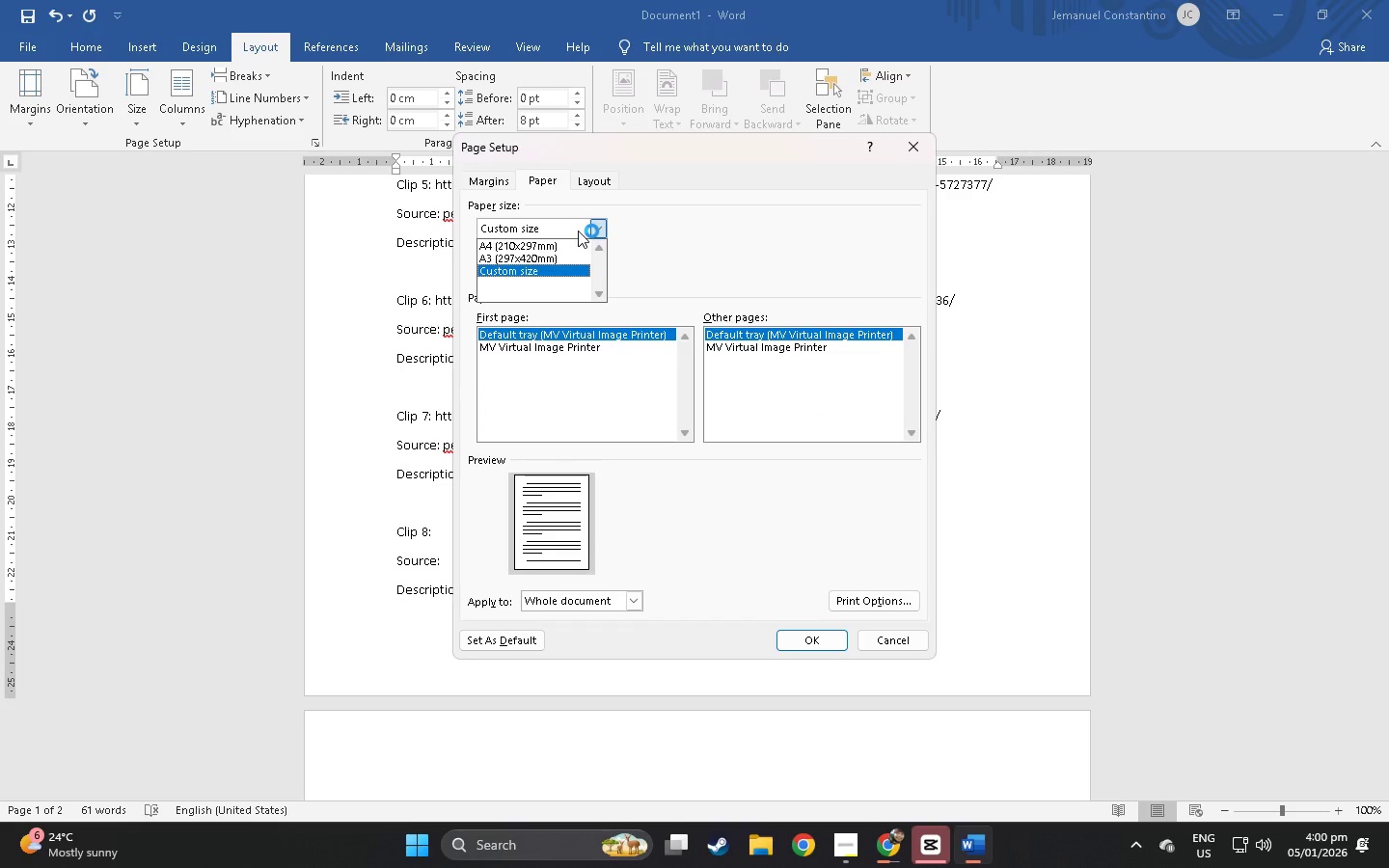 
left_click([578, 231])
 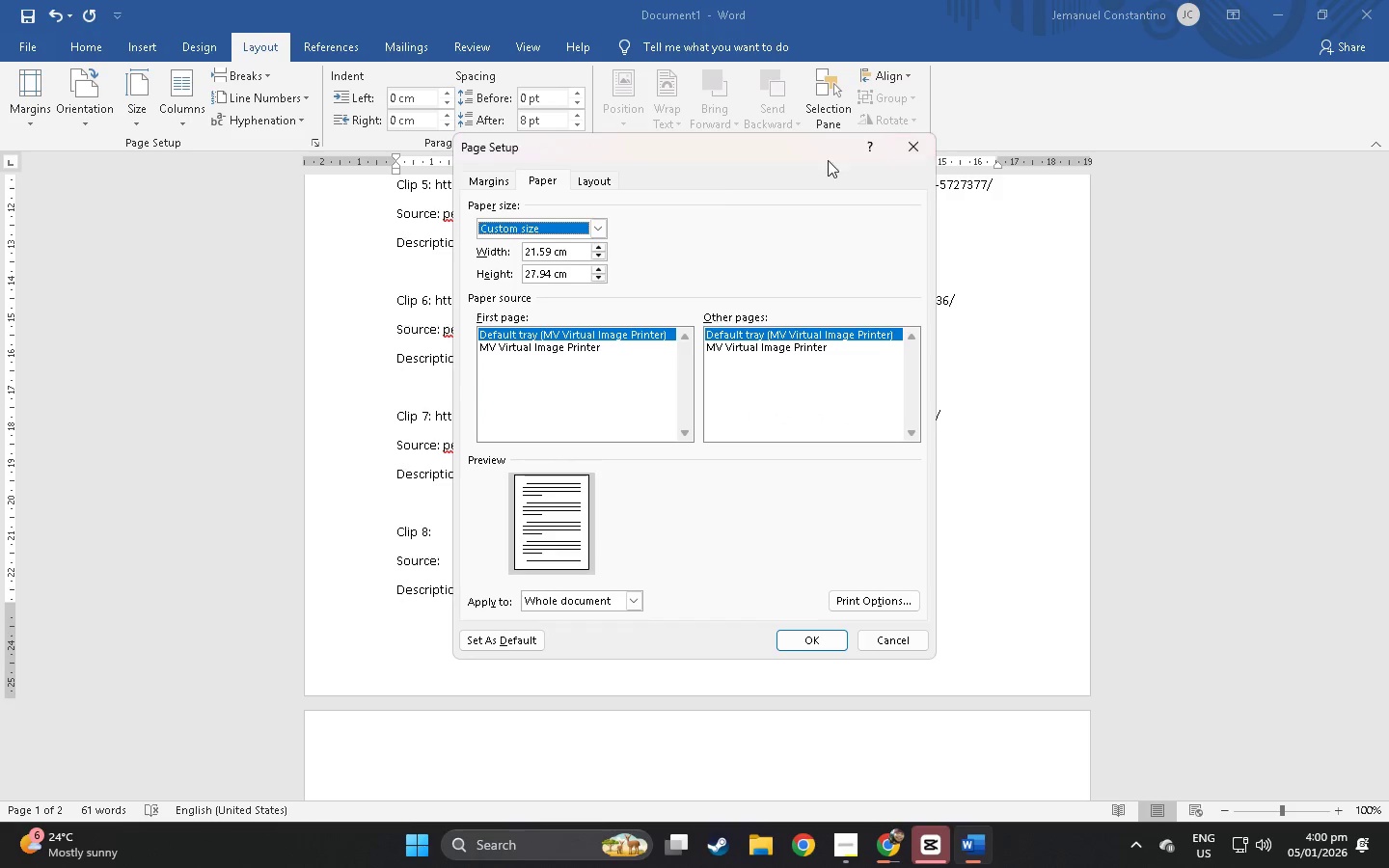 
left_click([923, 145])
 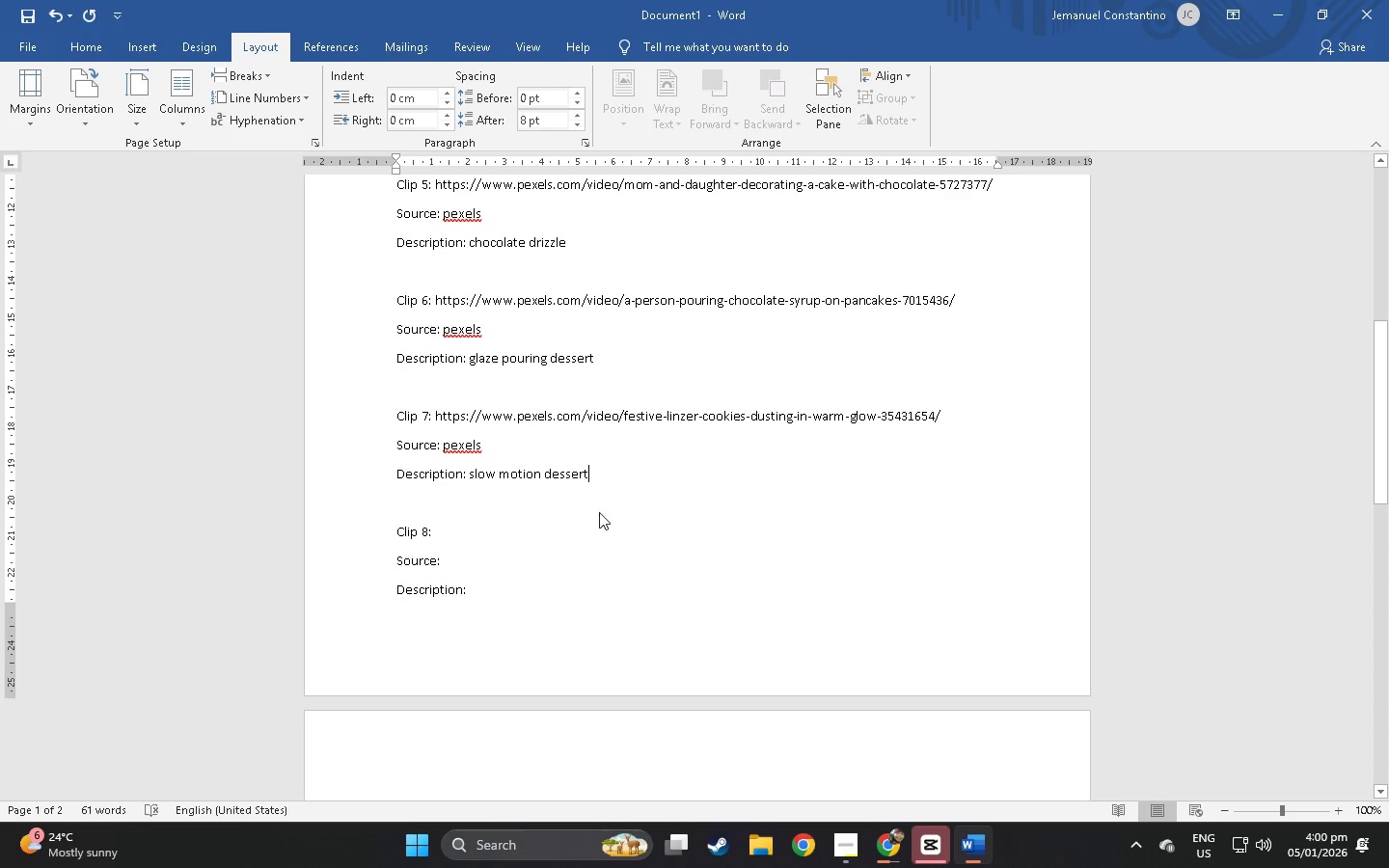 
left_click([571, 640])
 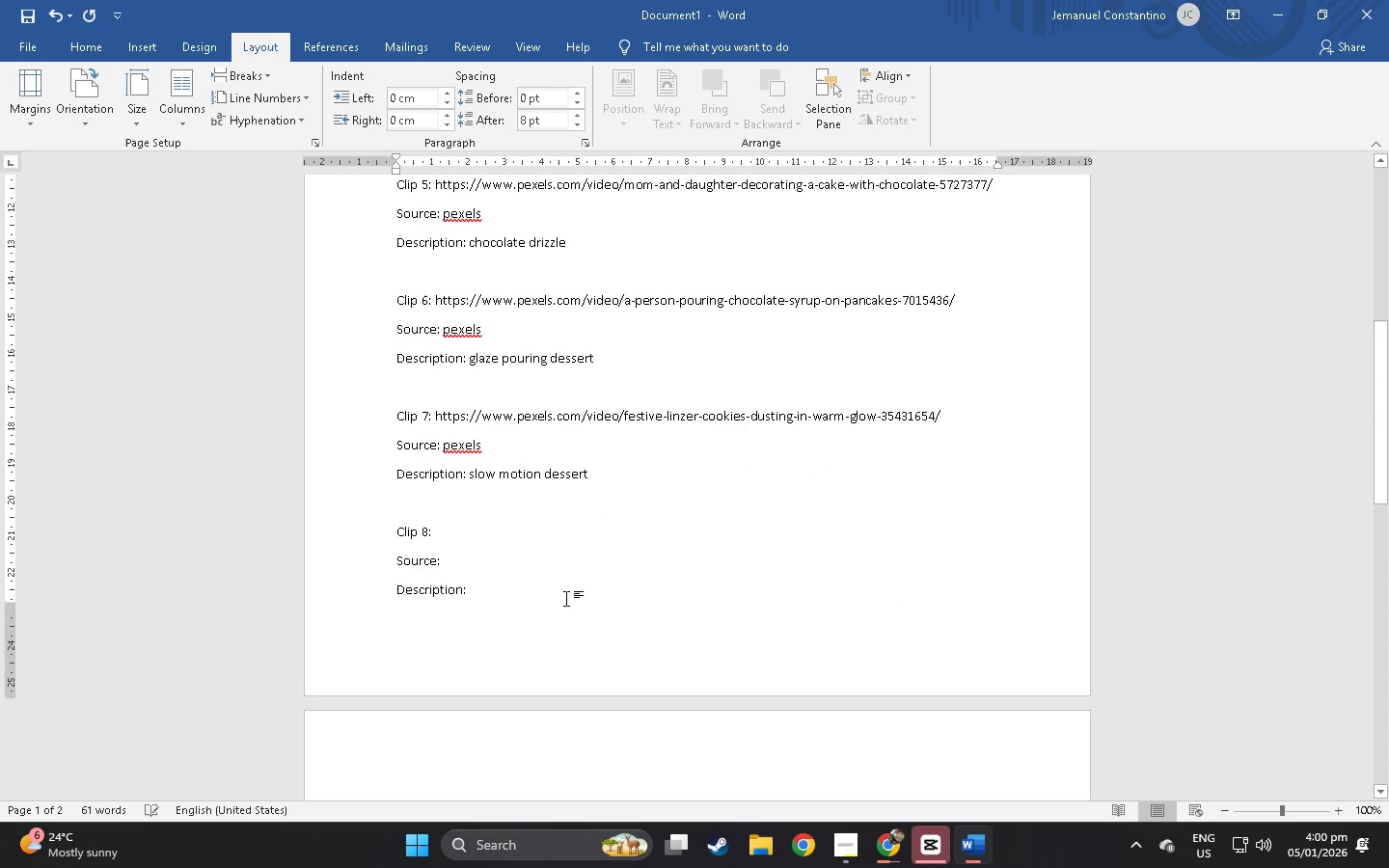 
scroll: coordinate [566, 597], scroll_direction: down, amount: 10.0
 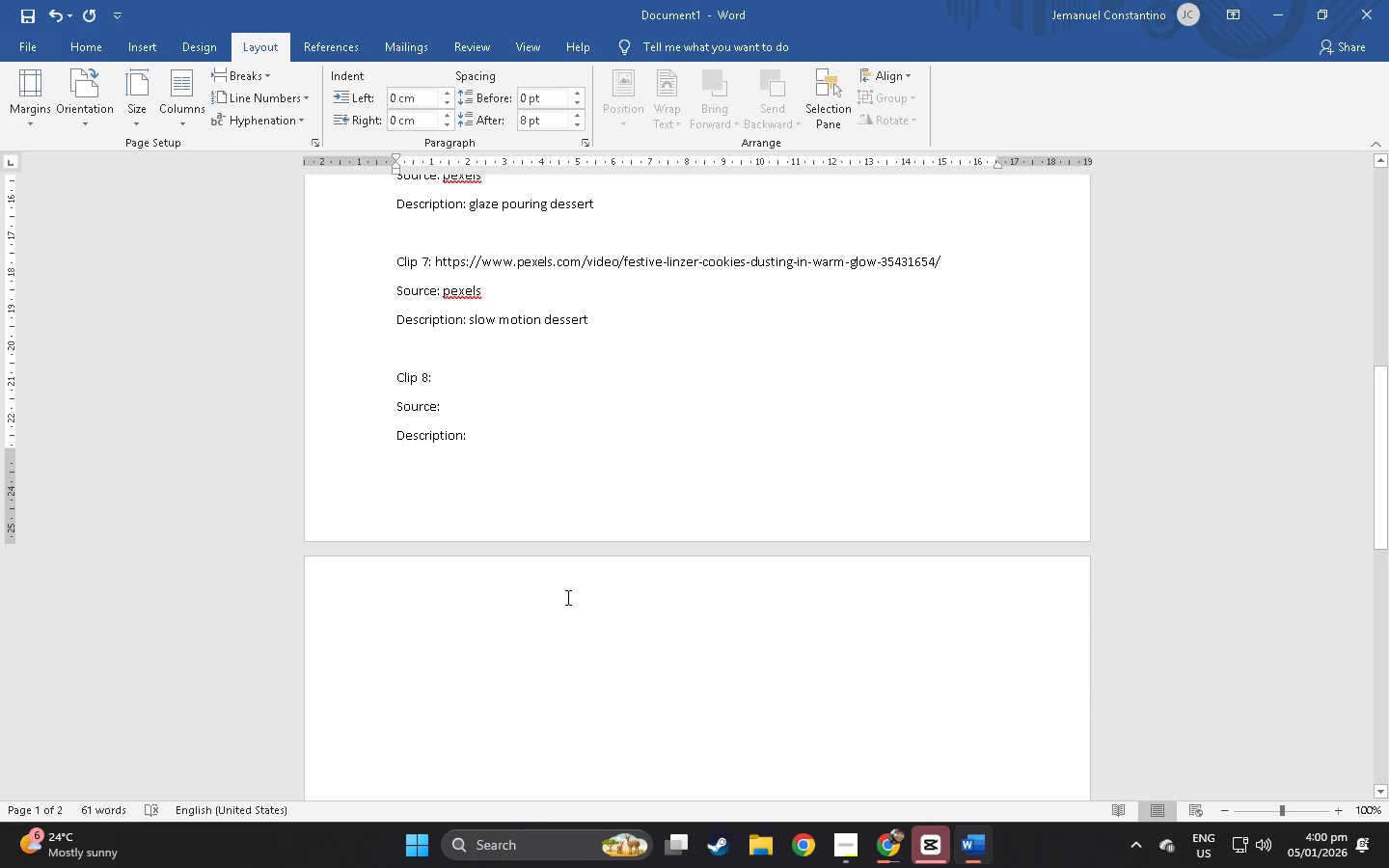 
key(Alt+AltLeft)
 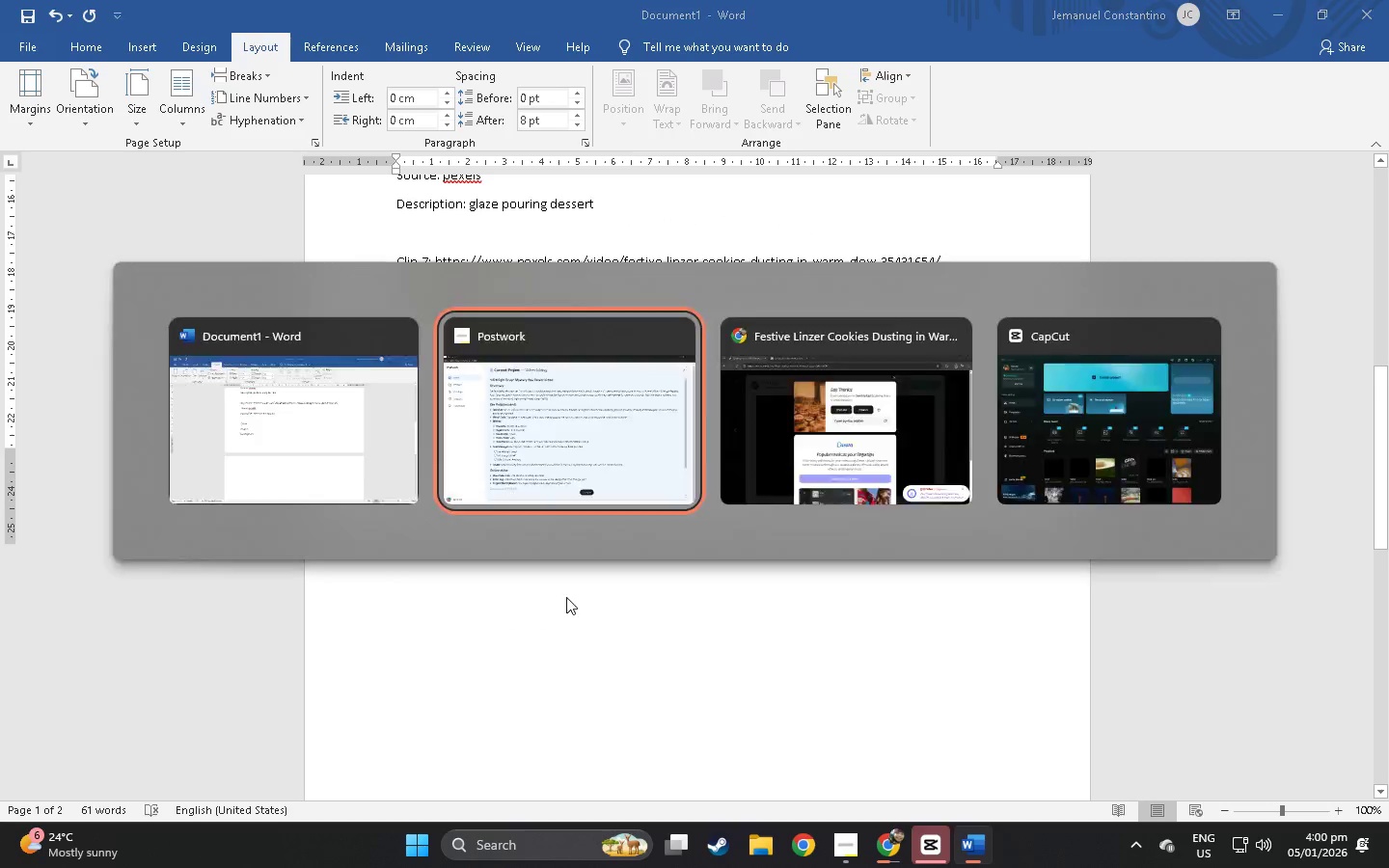 
key(Alt+Tab)